 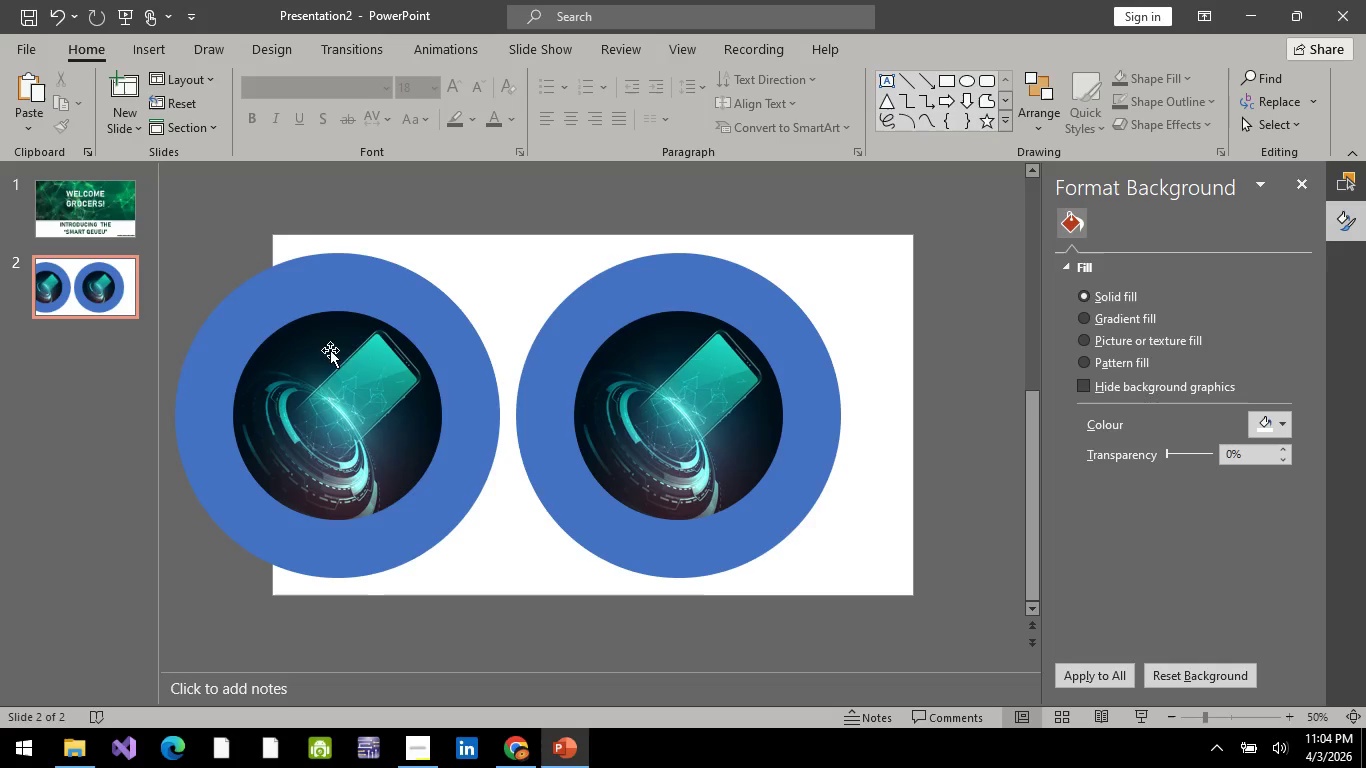 
left_click([702, 420])
 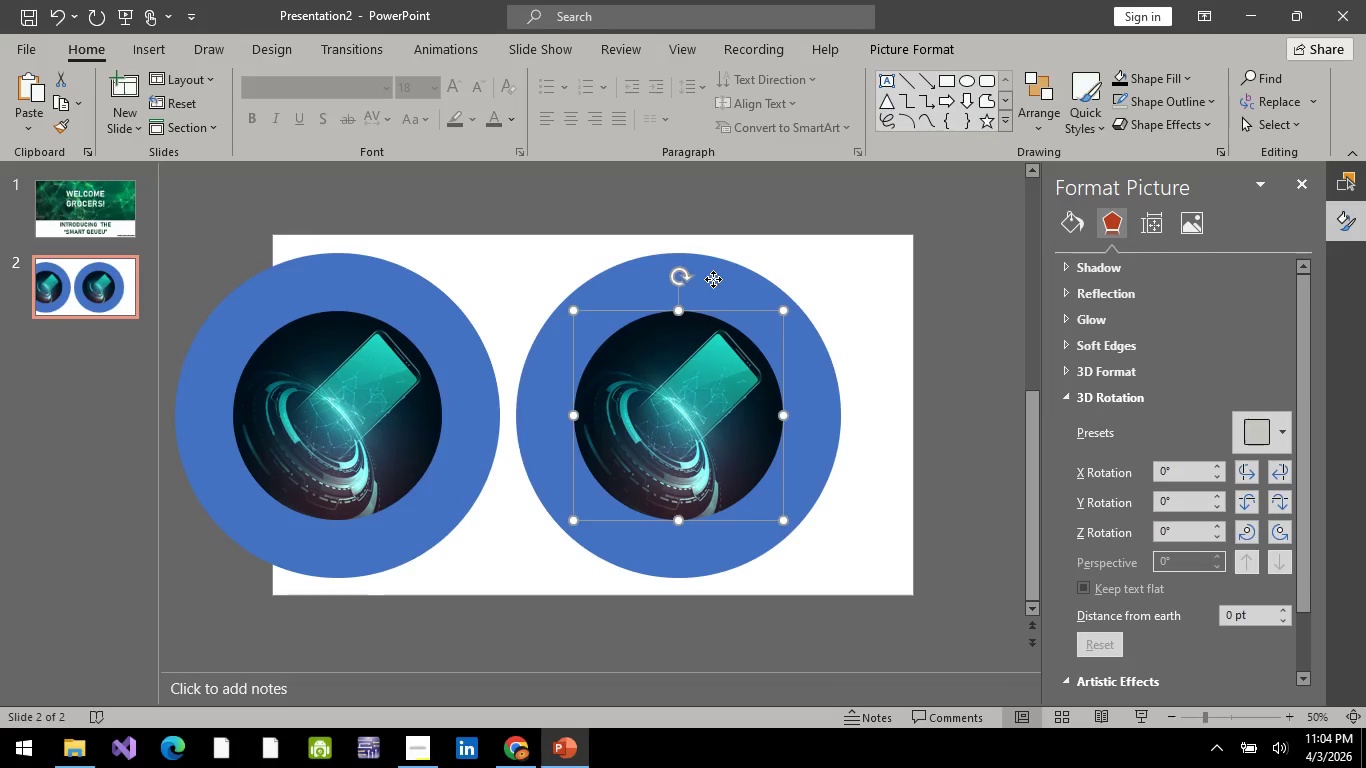 
left_click([713, 279])
 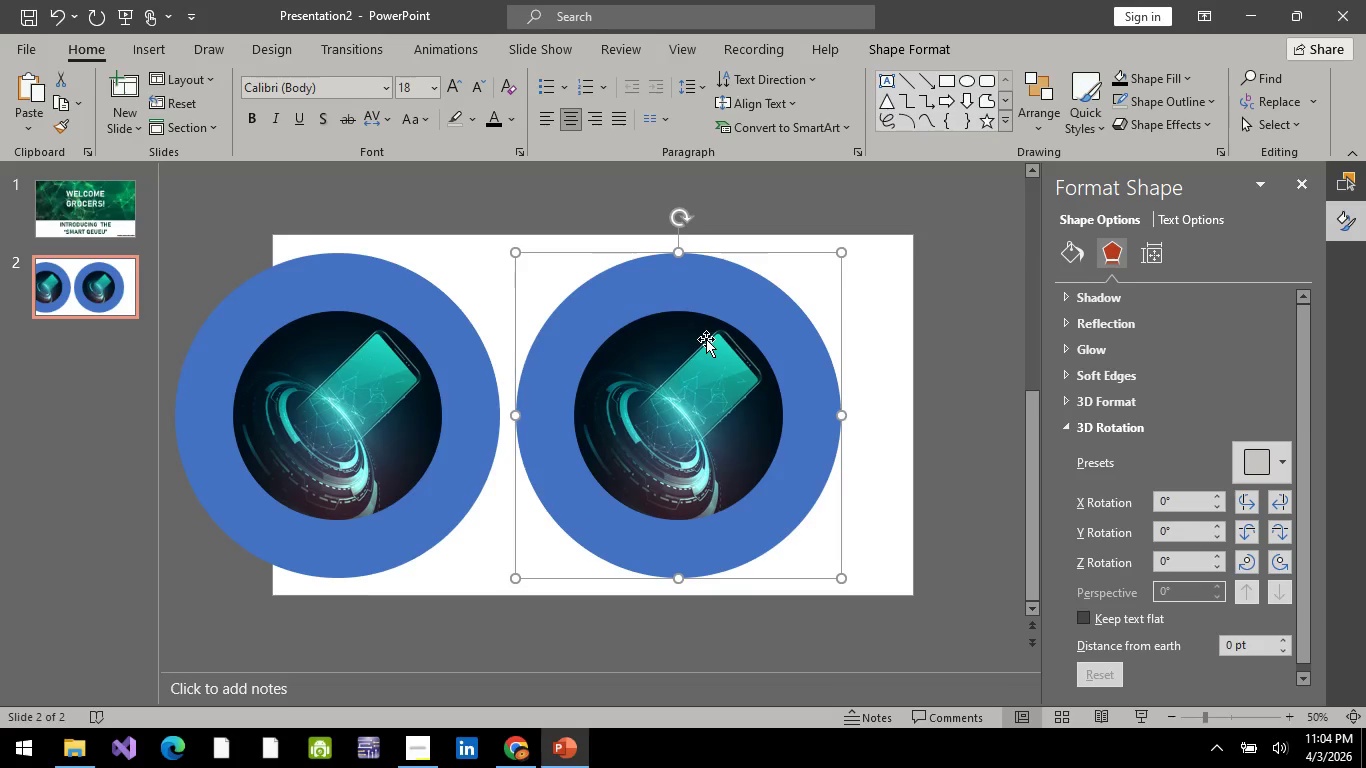 
left_click_drag(start_coordinate=[716, 307], to_coordinate=[791, 384])
 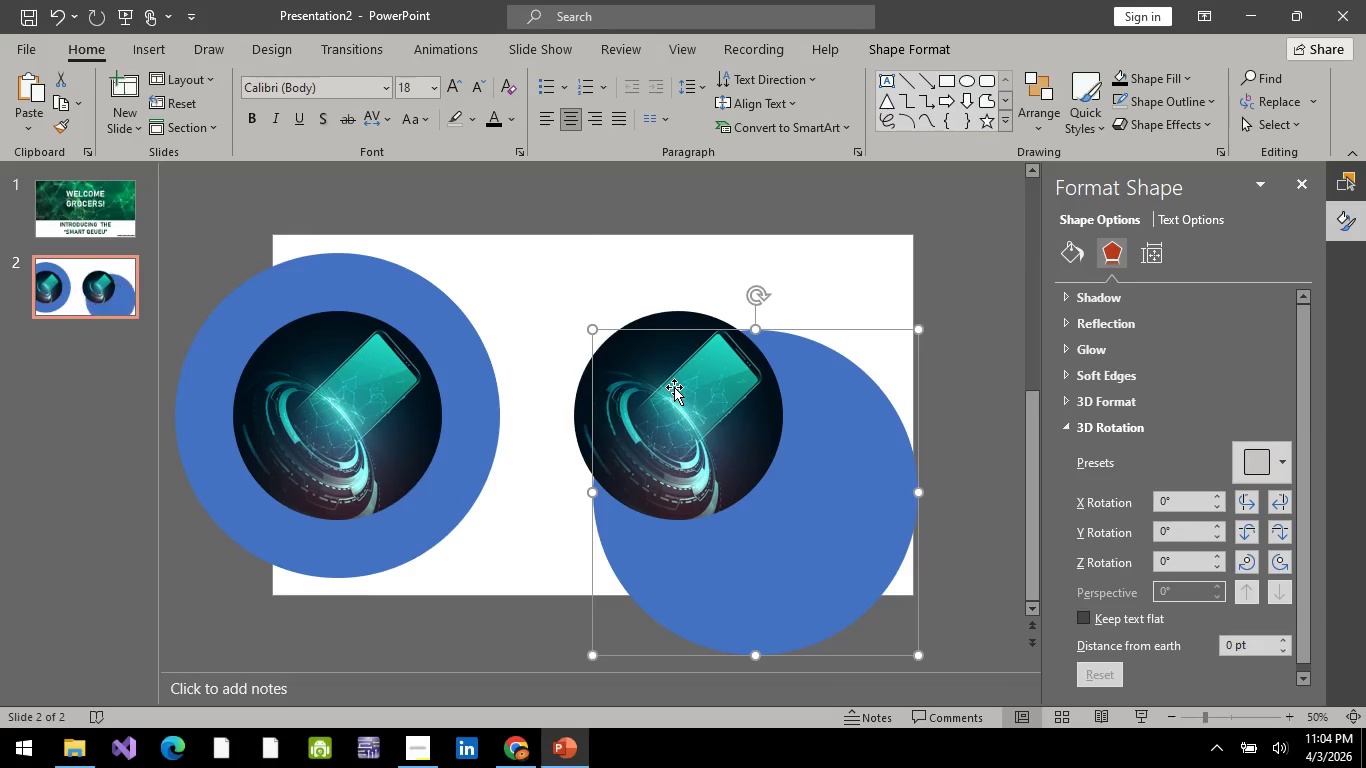 
hold_key(key=ControlLeft, duration=0.77)
left_click([384, 411])
 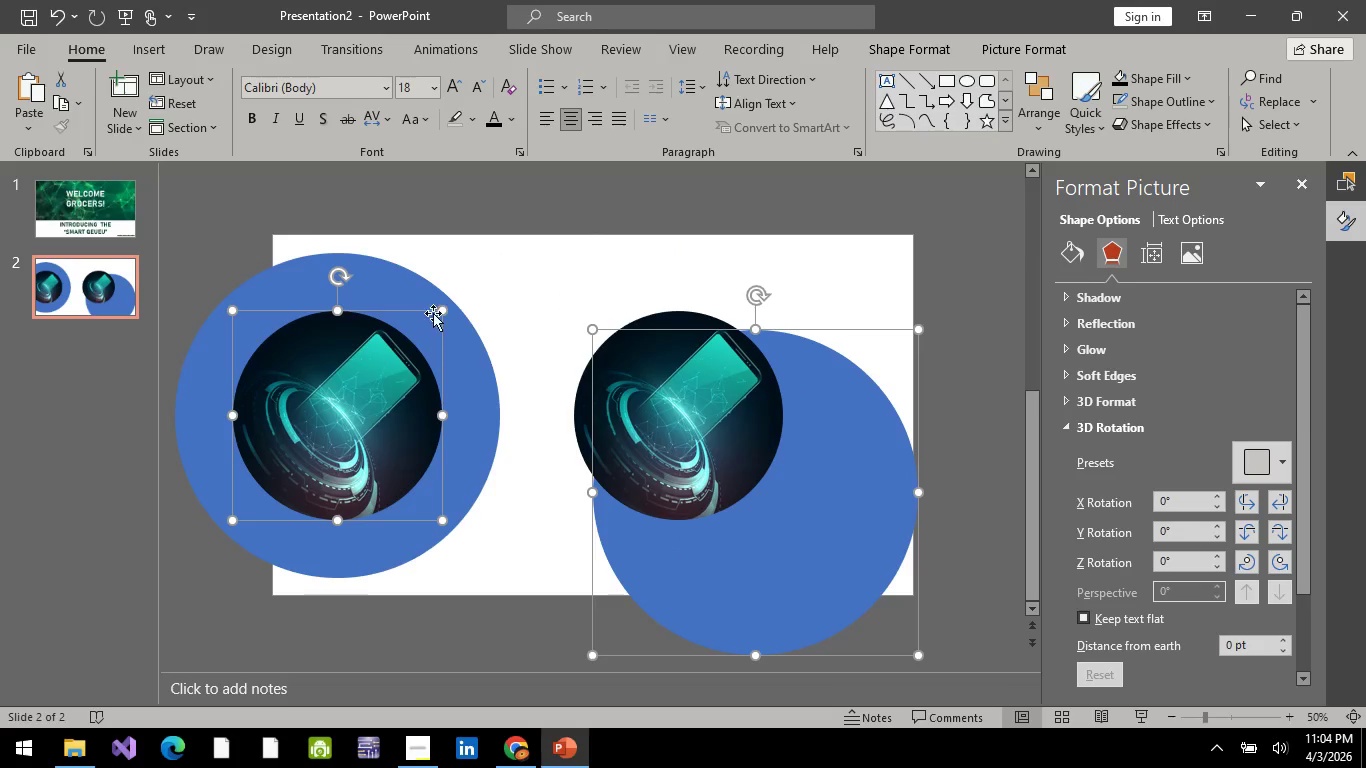 
left_click([494, 363])
 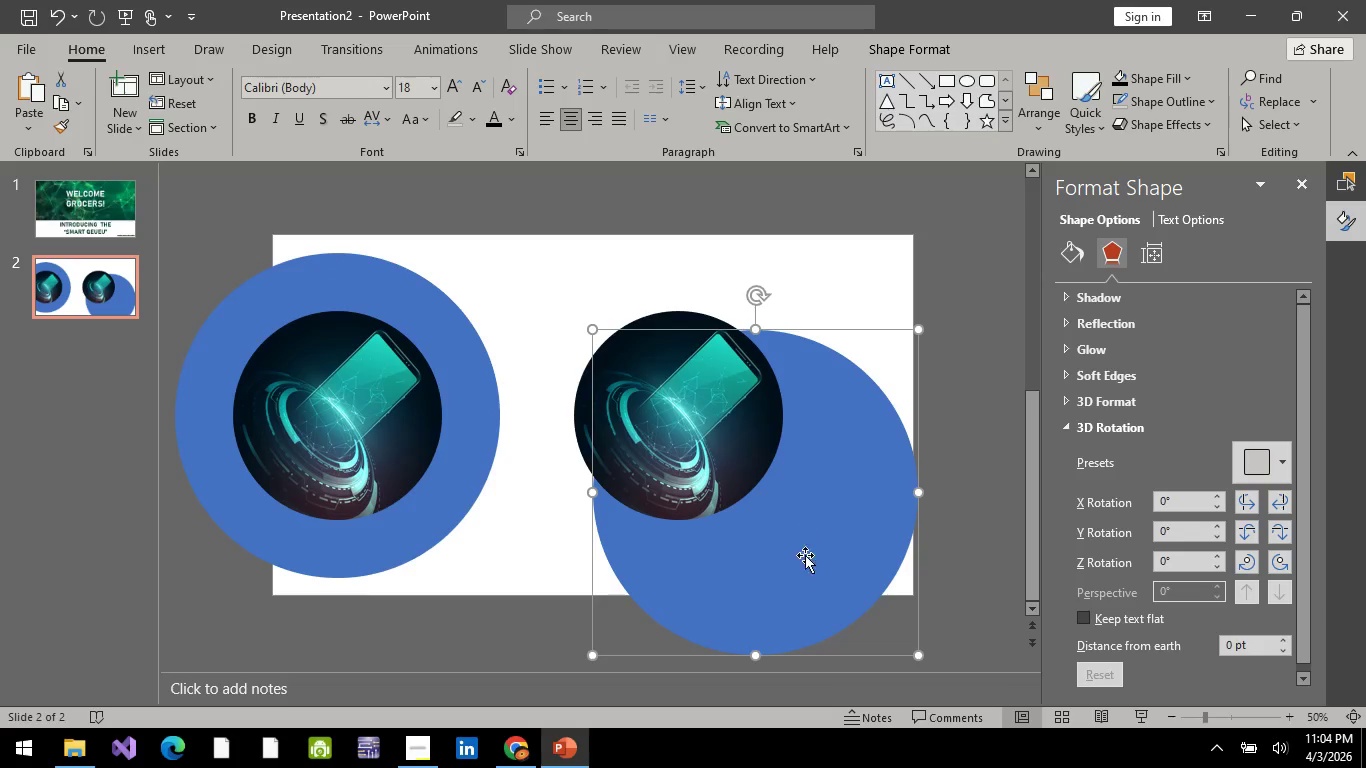 
key(Delete)
 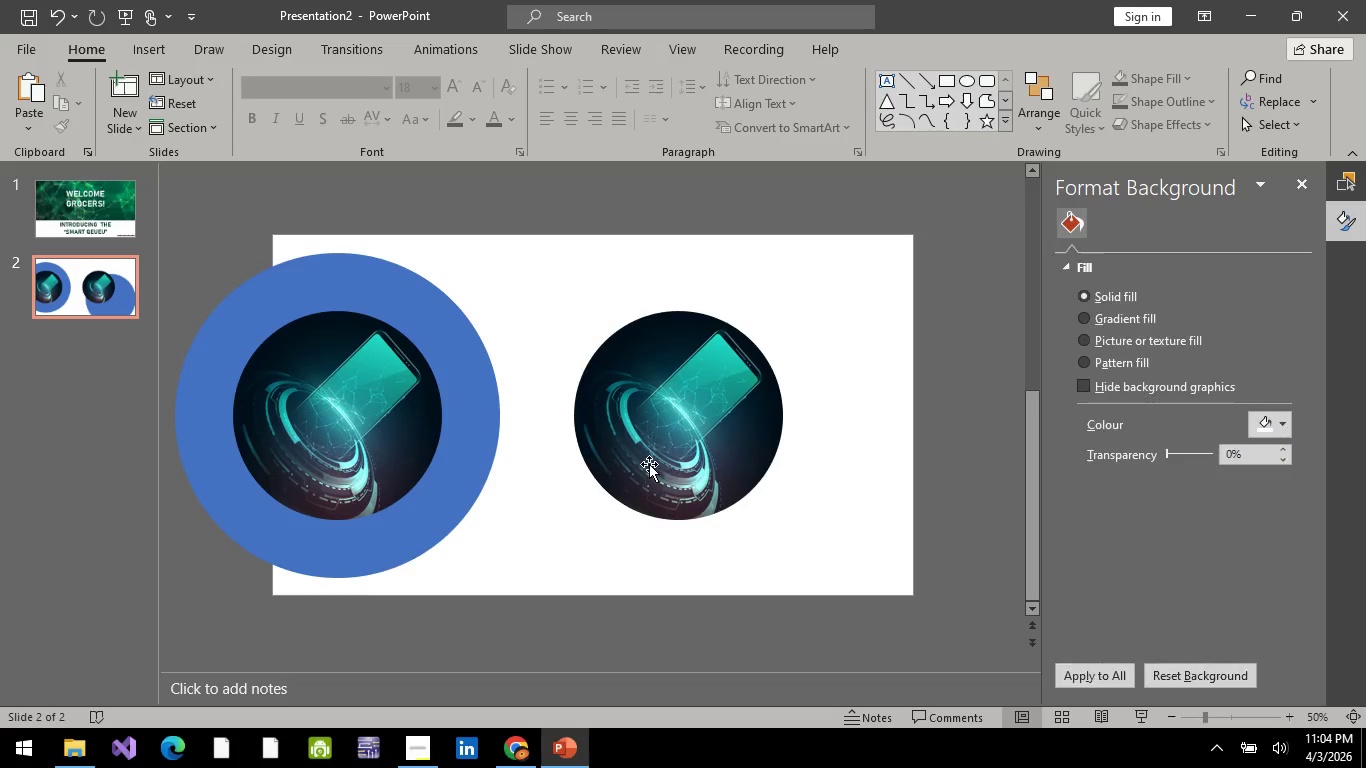 
left_click([649, 464])
 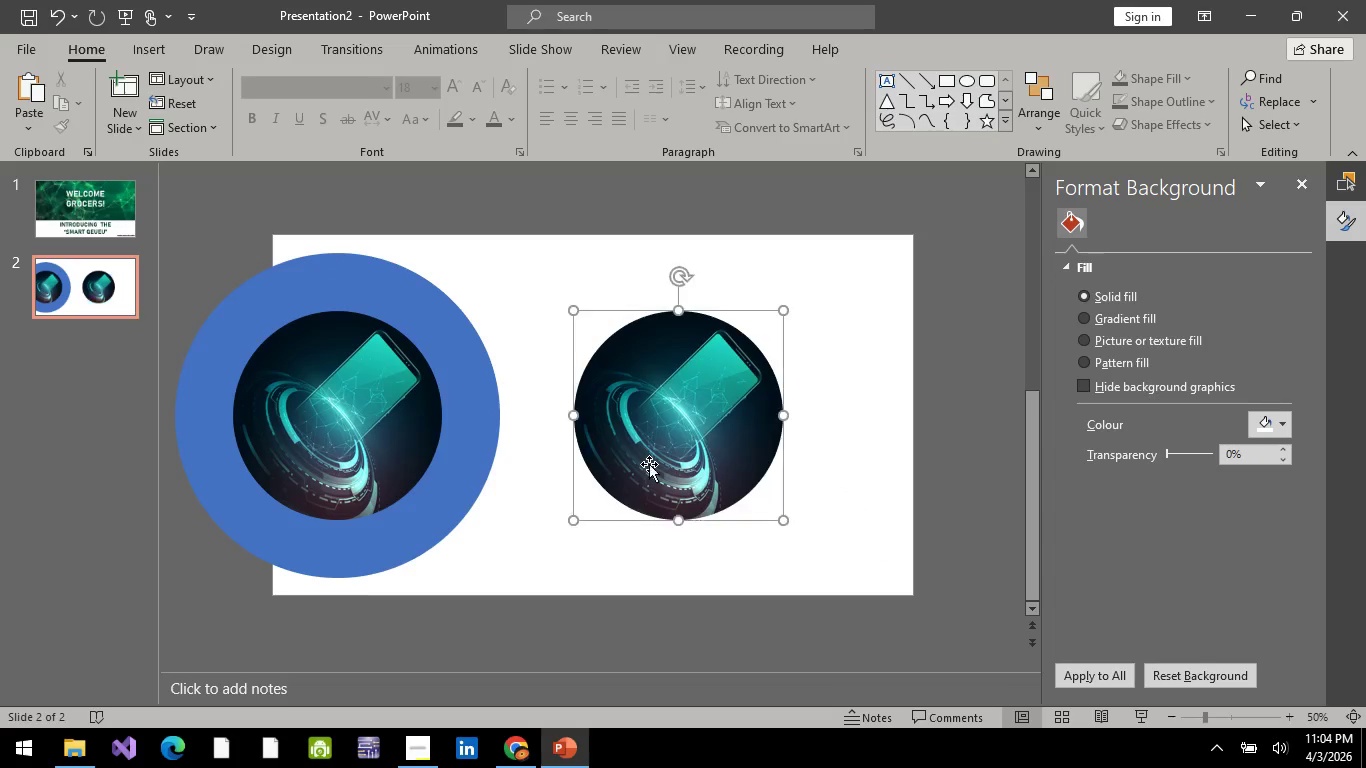 
key(Delete)
 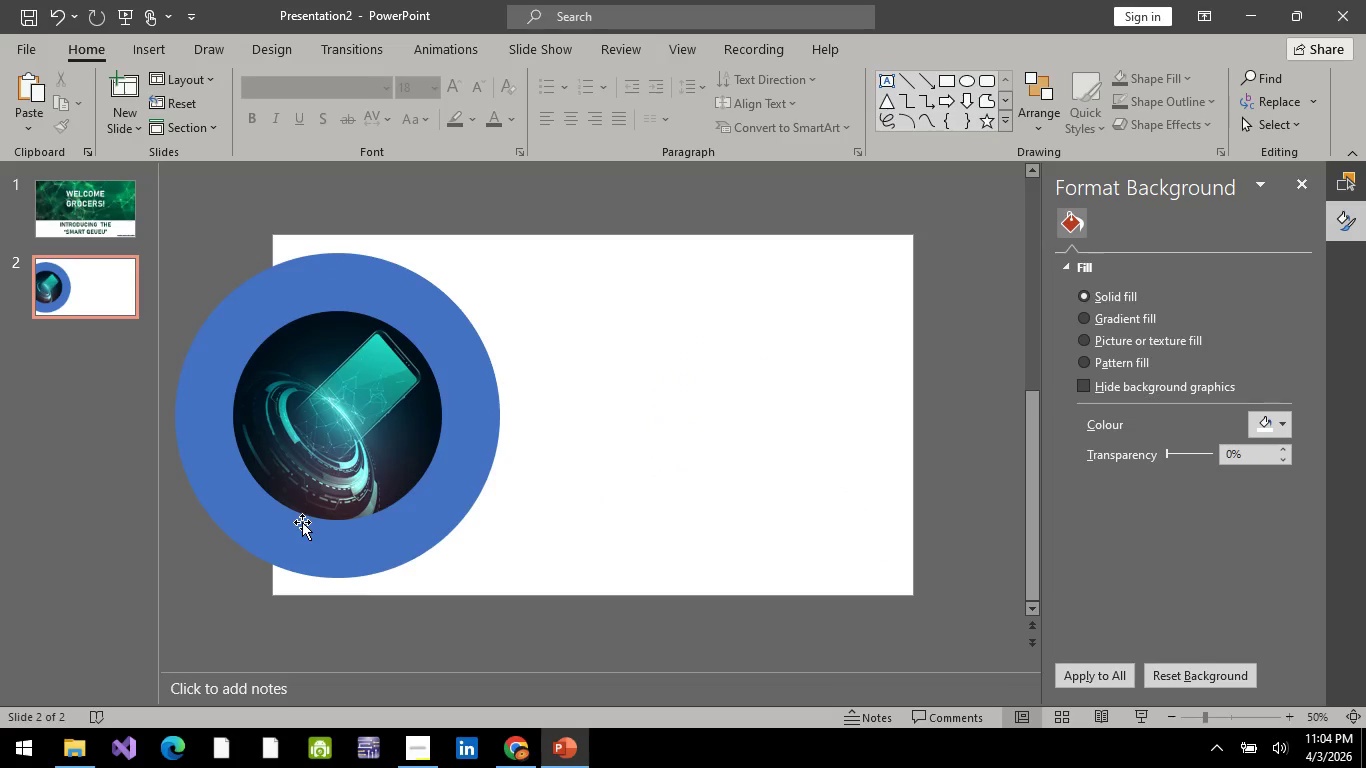 
wait(8.88)
 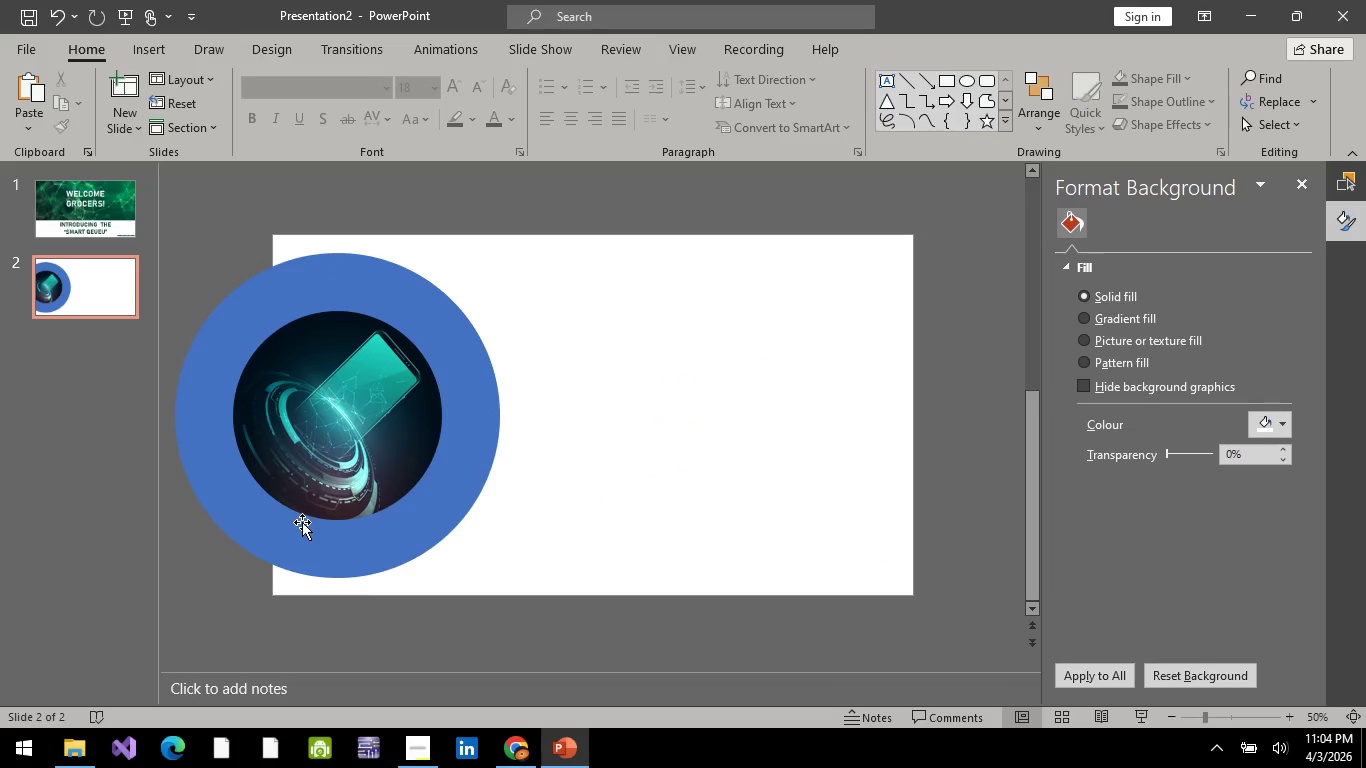 
left_click([328, 413])
 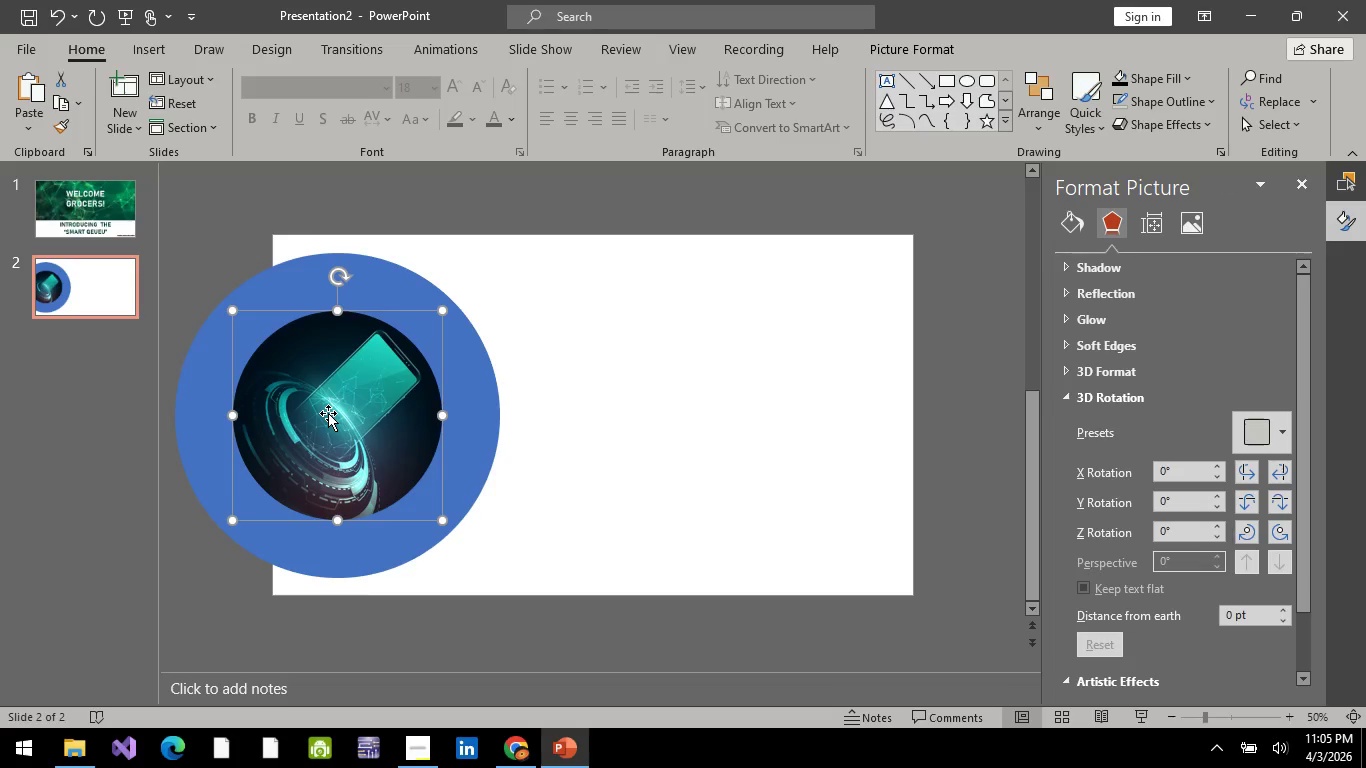 
key(Alt+AltLeft)
 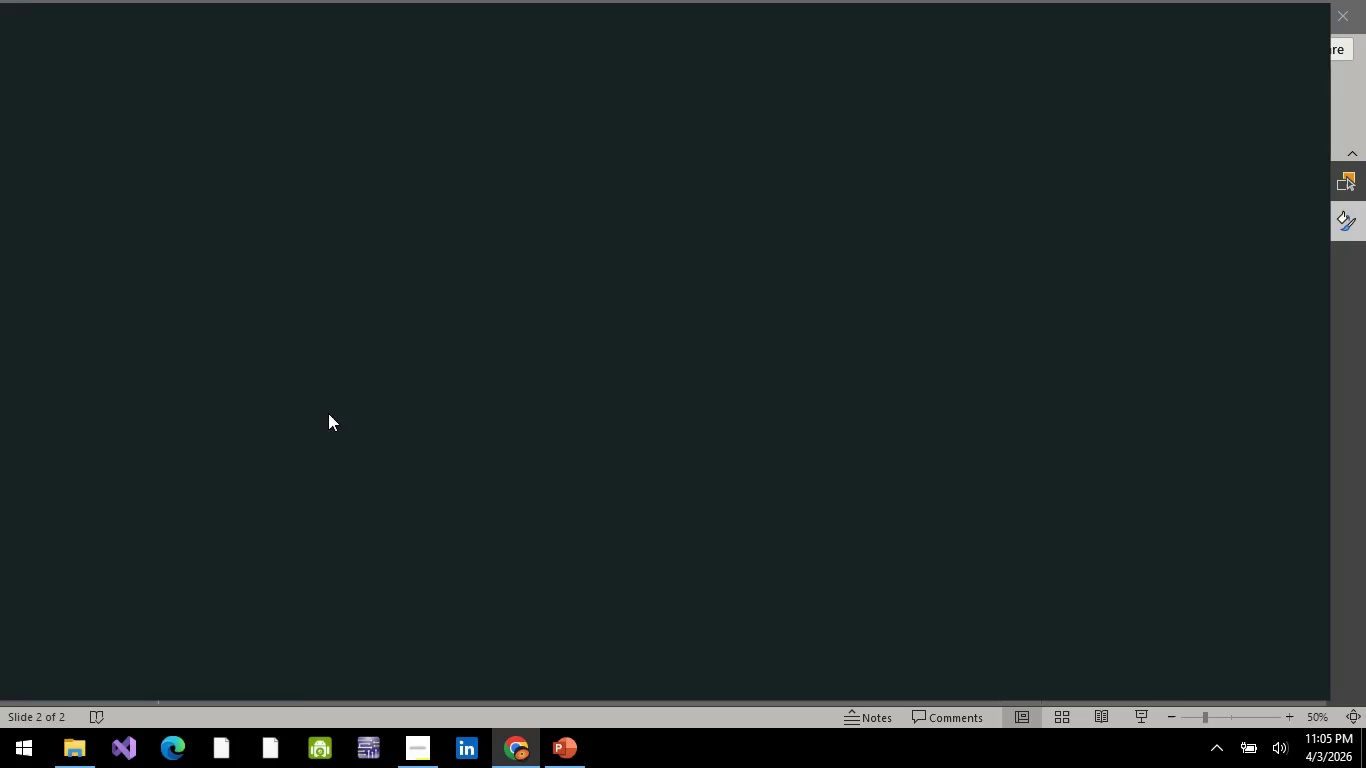 
key(Alt+Tab)
 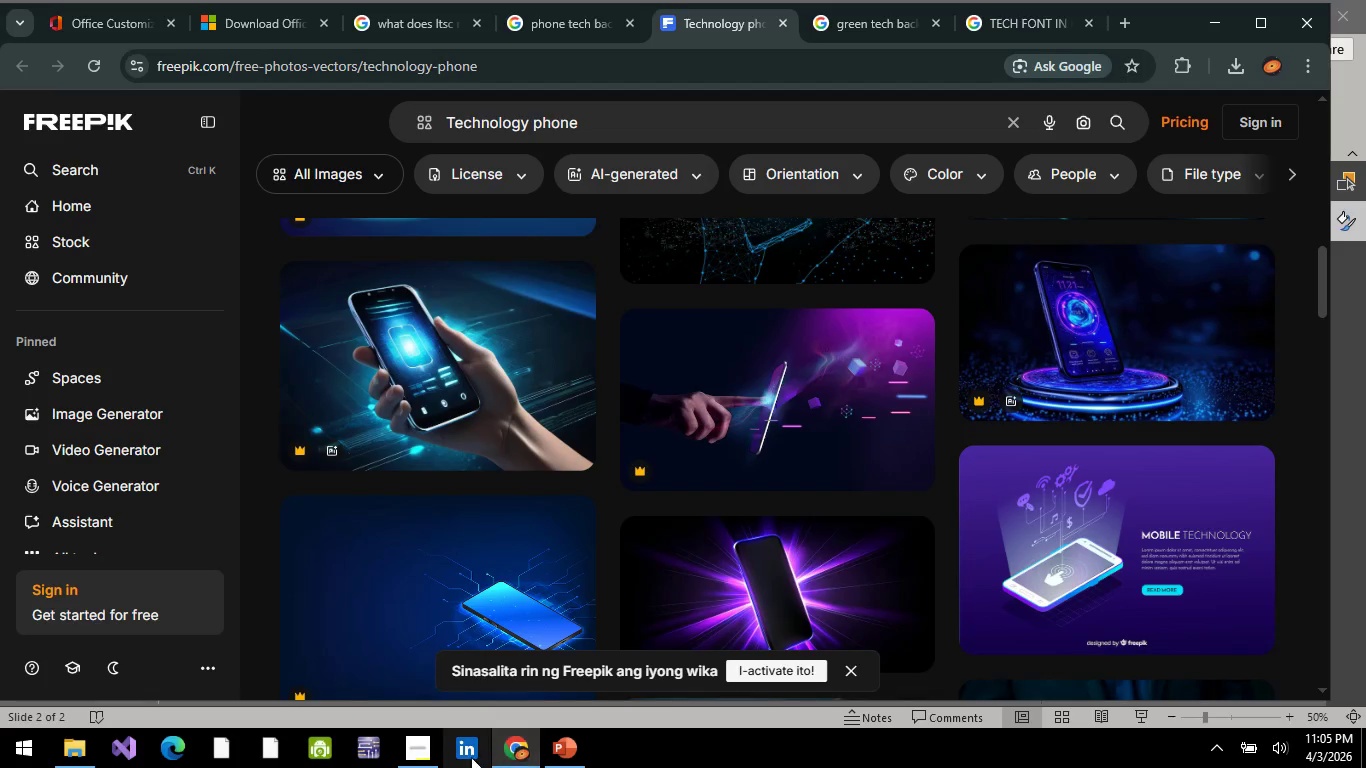 
left_click([432, 754])